 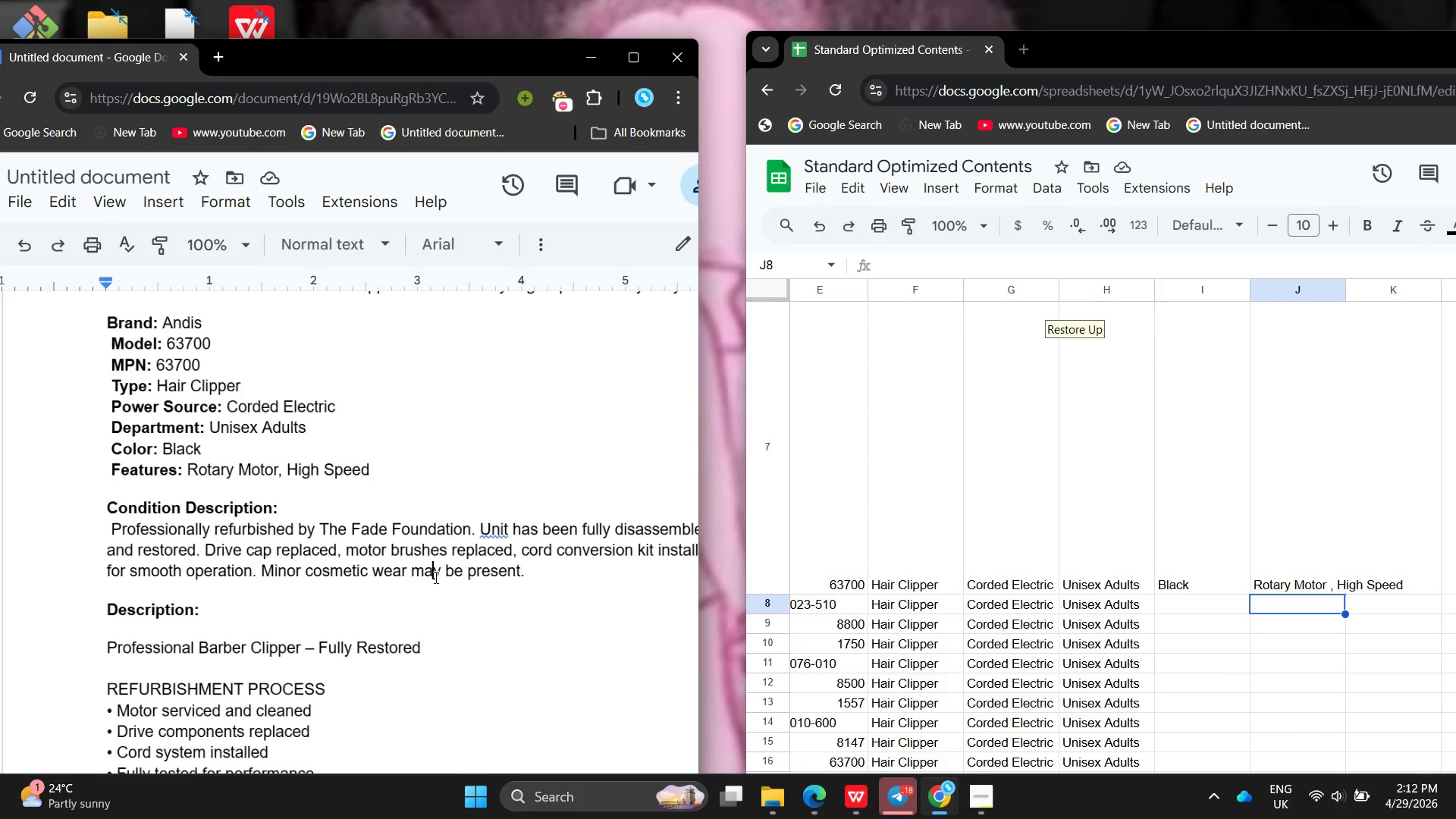 
left_click([1173, 652])
 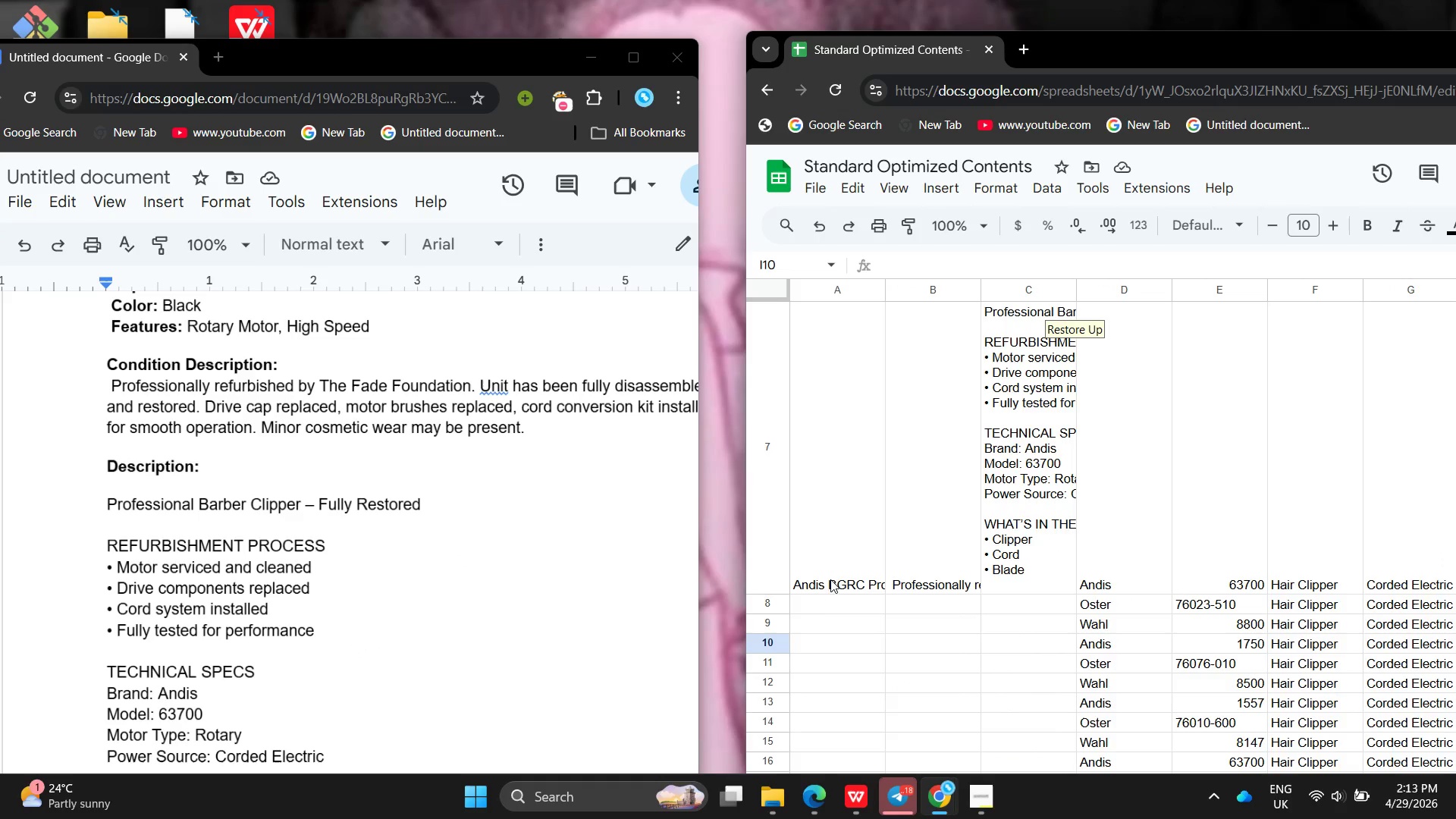 
double_click([814, 604])
 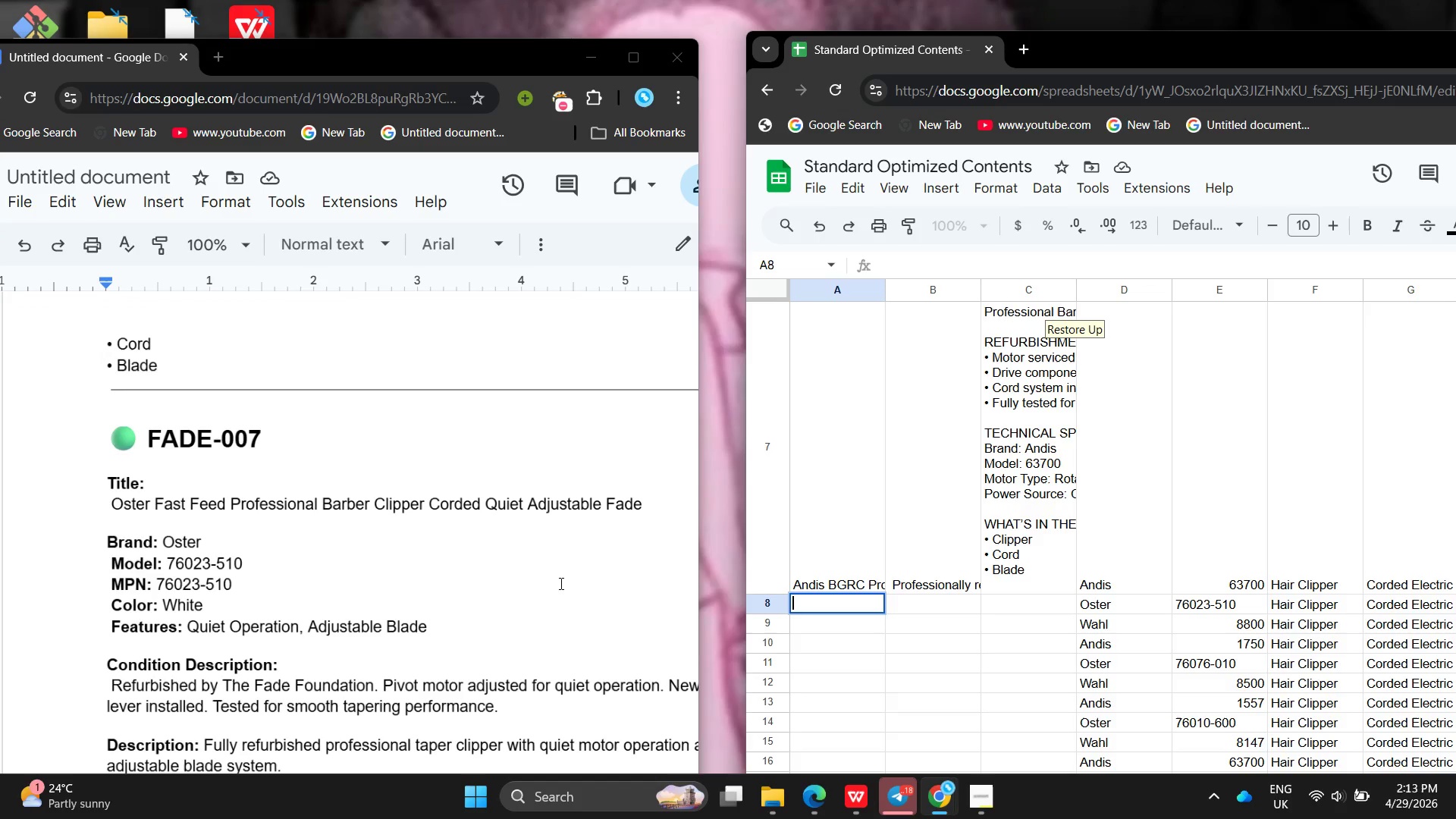 
type(Oster Fast fed )
key(Backspace)
key(Backspace)
type(ed profes)
key(Backspace)
type(ssional Barber \c)
key(Backspace)
key(Backspace)
type(Clipper Corded Quiet Q)
key(Backspace)
type(Adjustable Faaw)
key(Backspace)
key(Backspace)
key(Backspace)
type(de )
 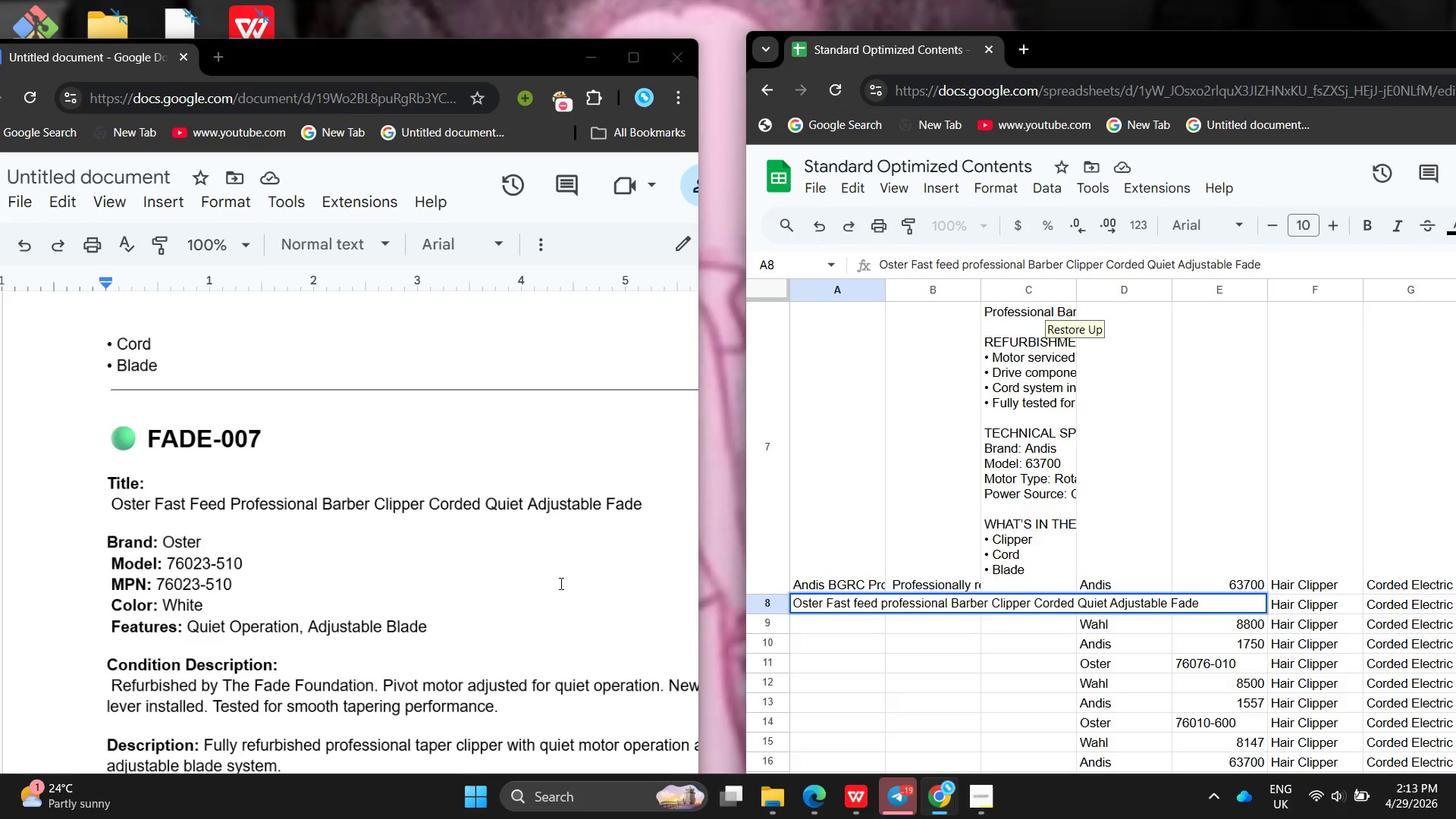 
wait(10.94)
 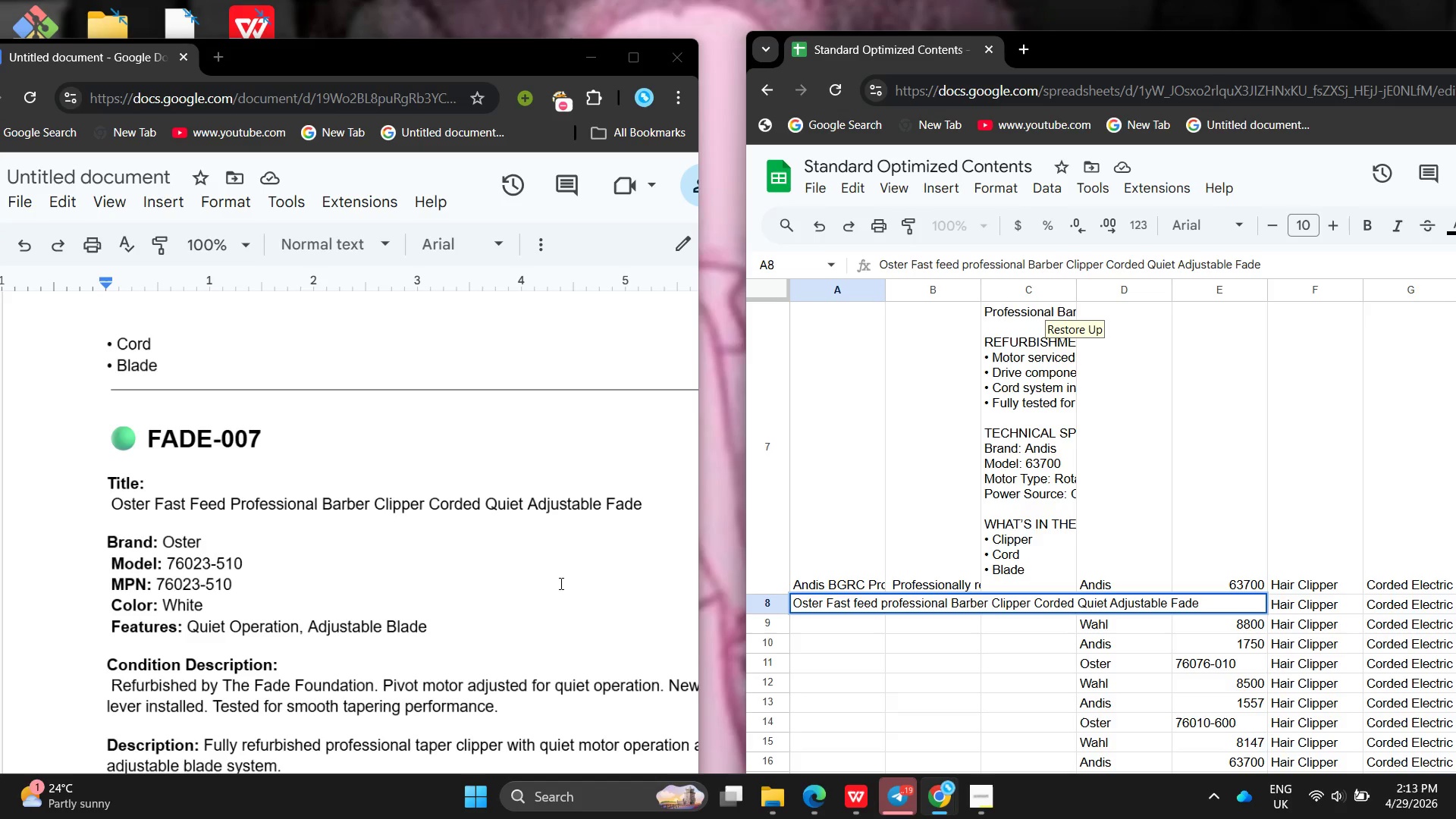 
left_click([883, 598])
 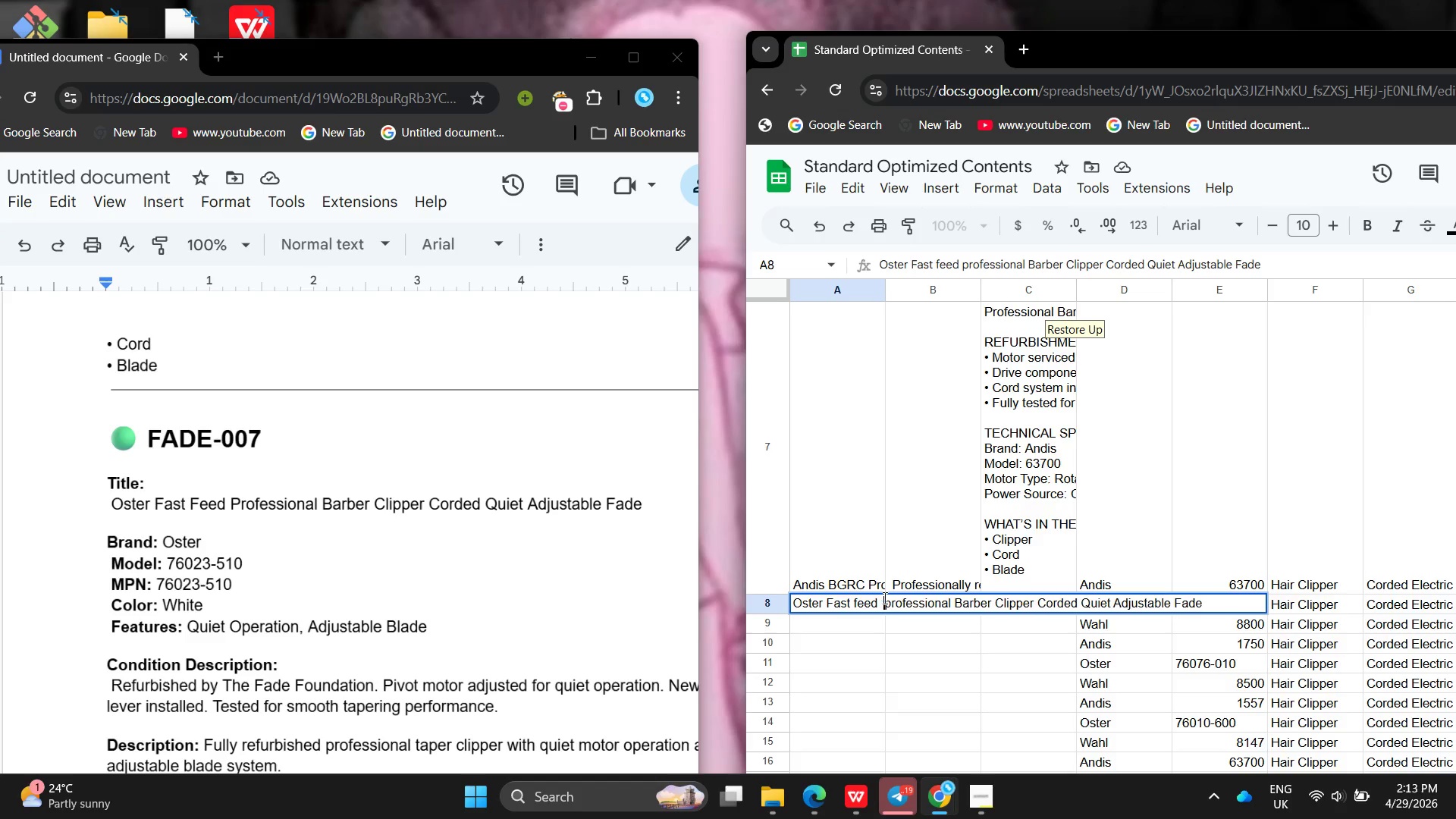 
type( Blac)
key(Backspace)
key(Backspace)
key(Backspace)
key(Backspace)
type(w)
key(Backspace)
type(White )
 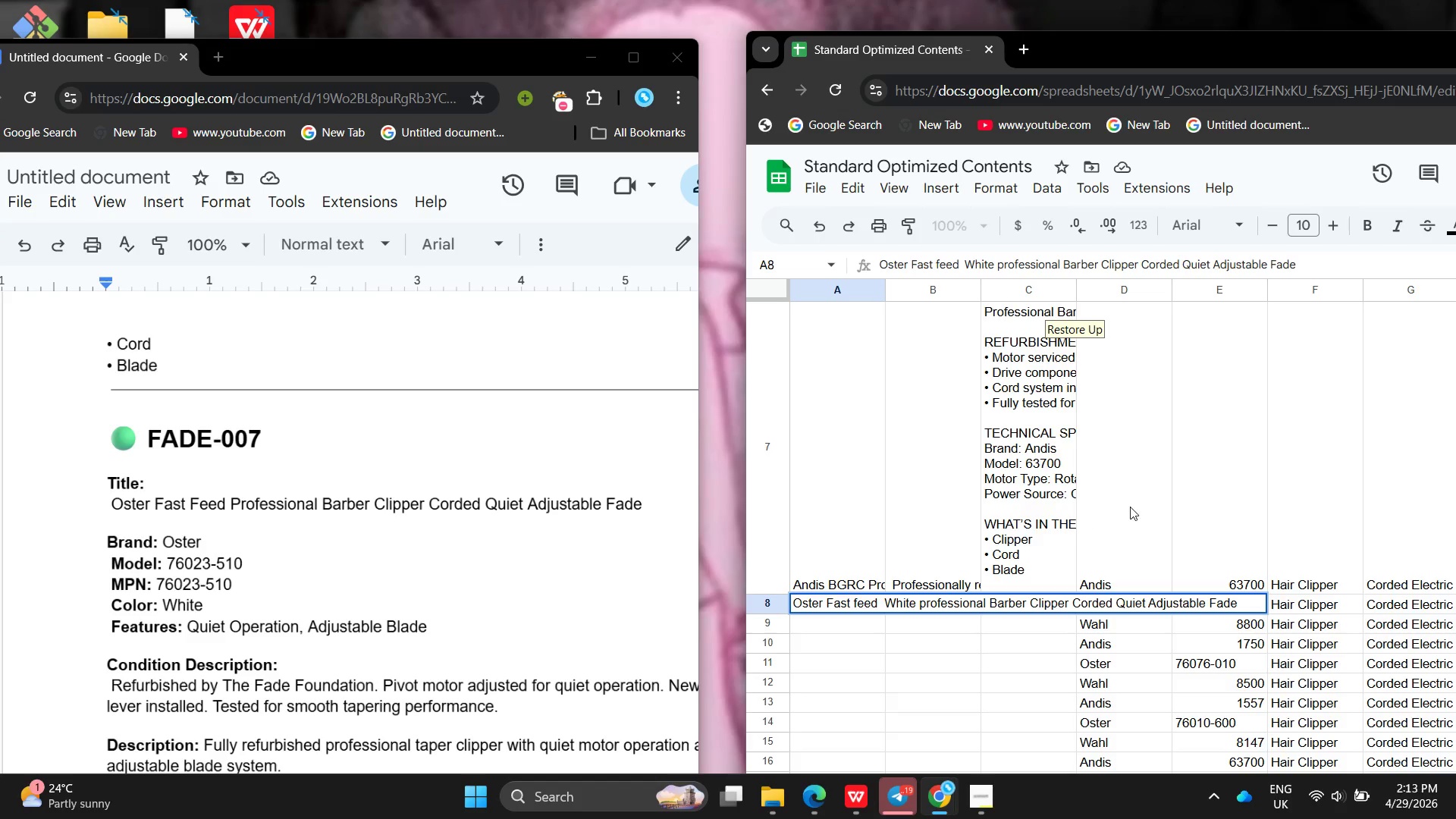 
left_click([1137, 502])
 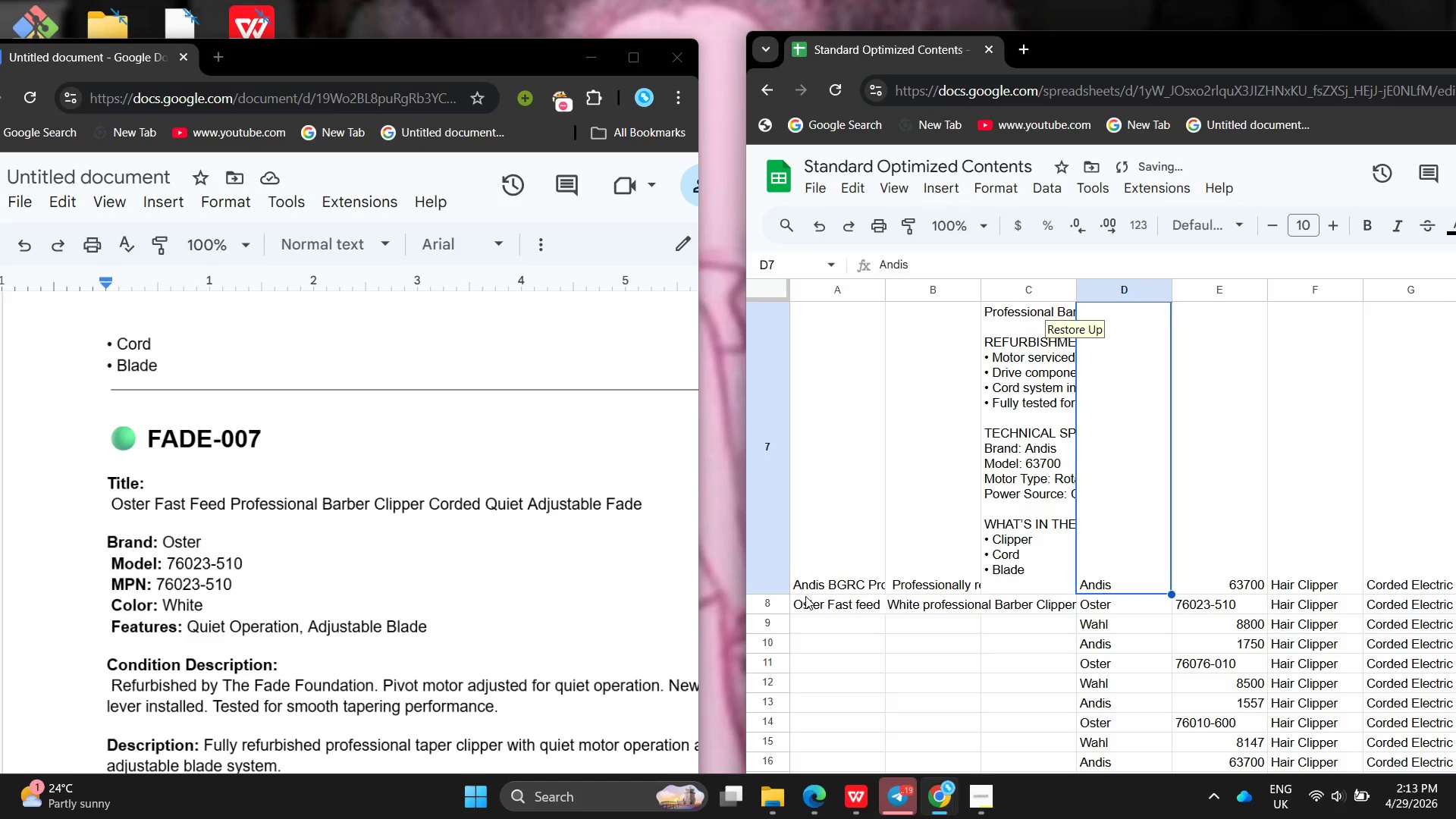 
double_click([805, 596])
 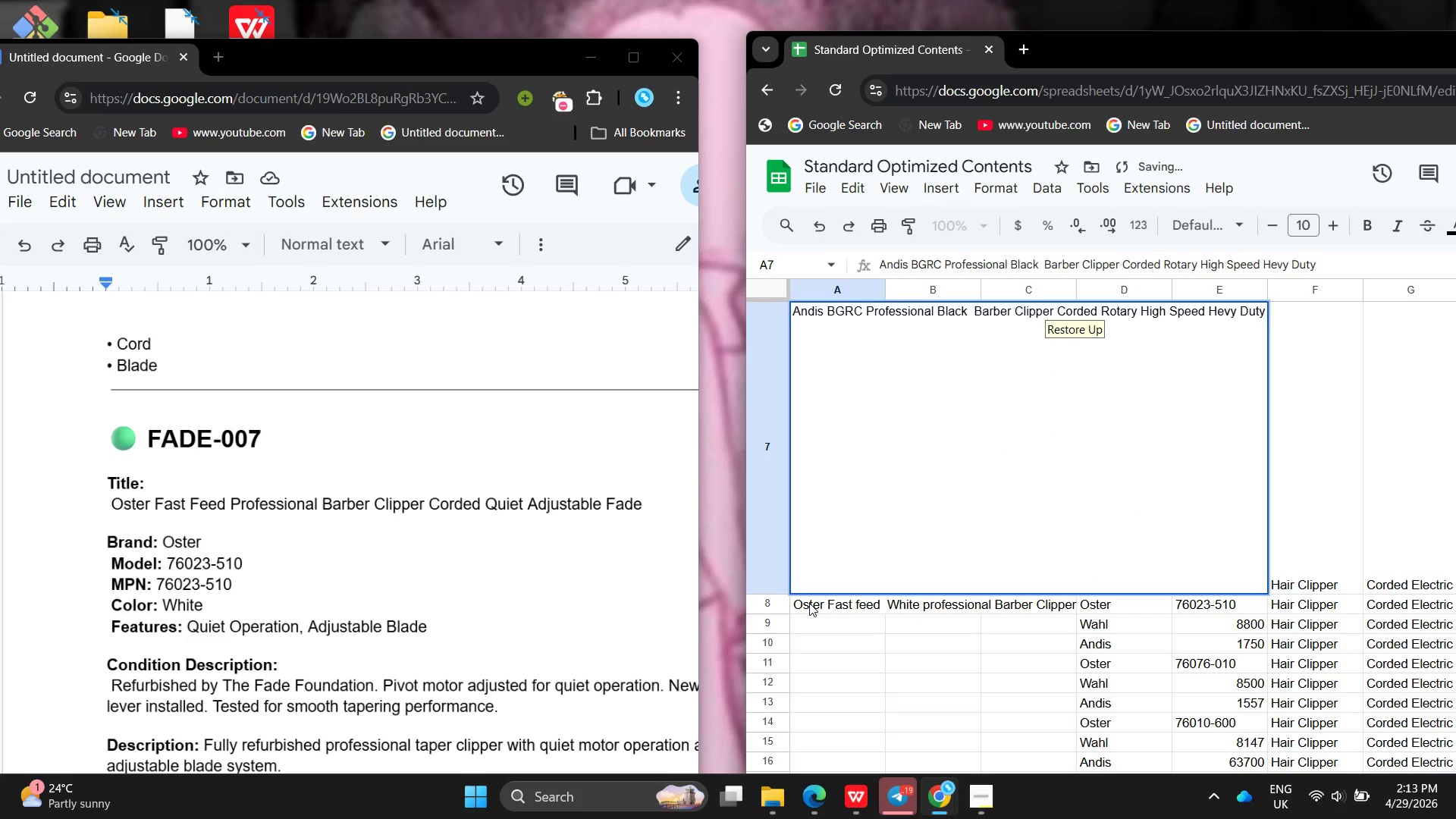 
double_click([809, 603])
 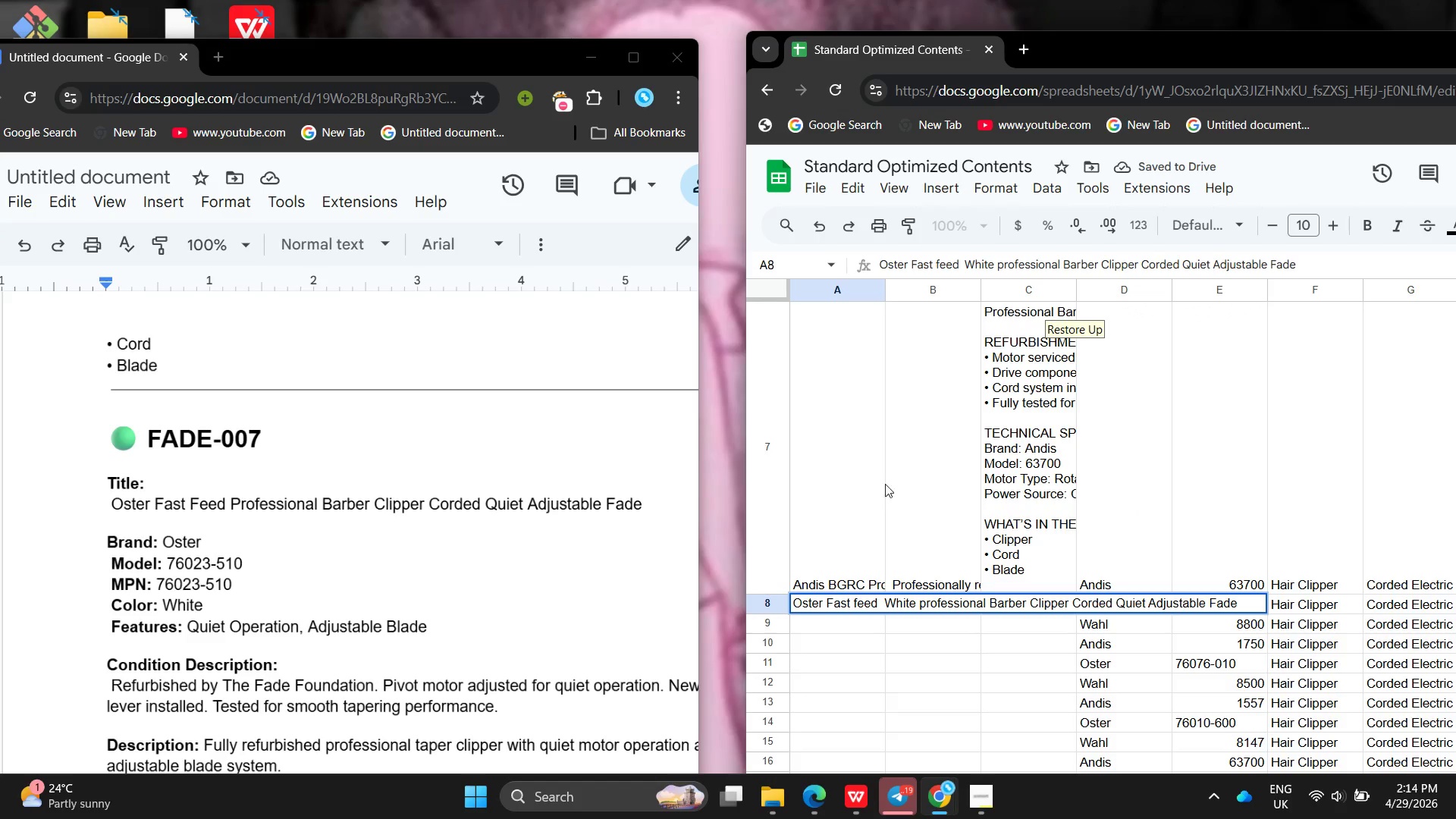 
left_click_drag(start_coordinate=[895, 480], to_coordinate=[899, 479])
 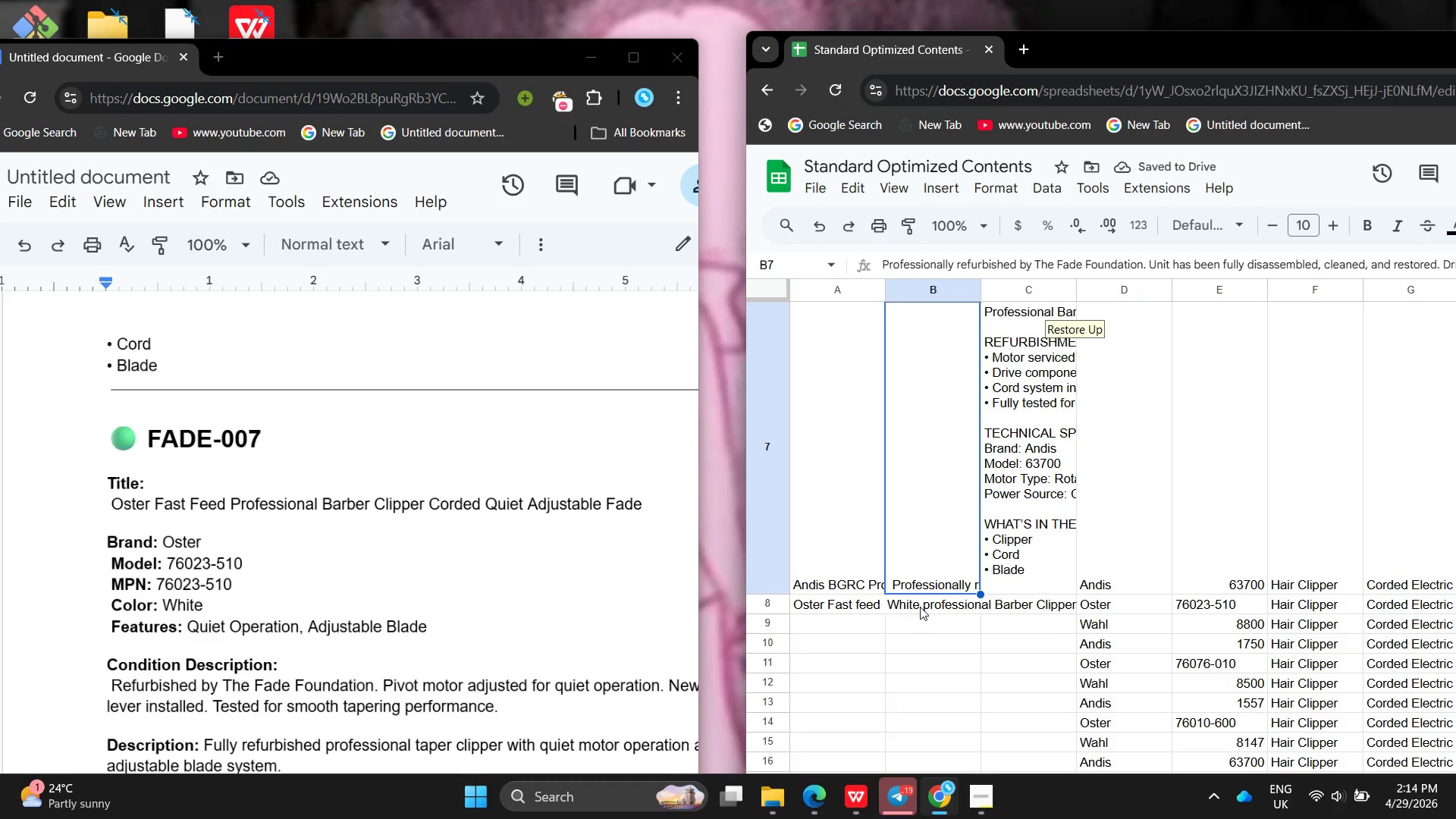 
double_click([920, 607])
 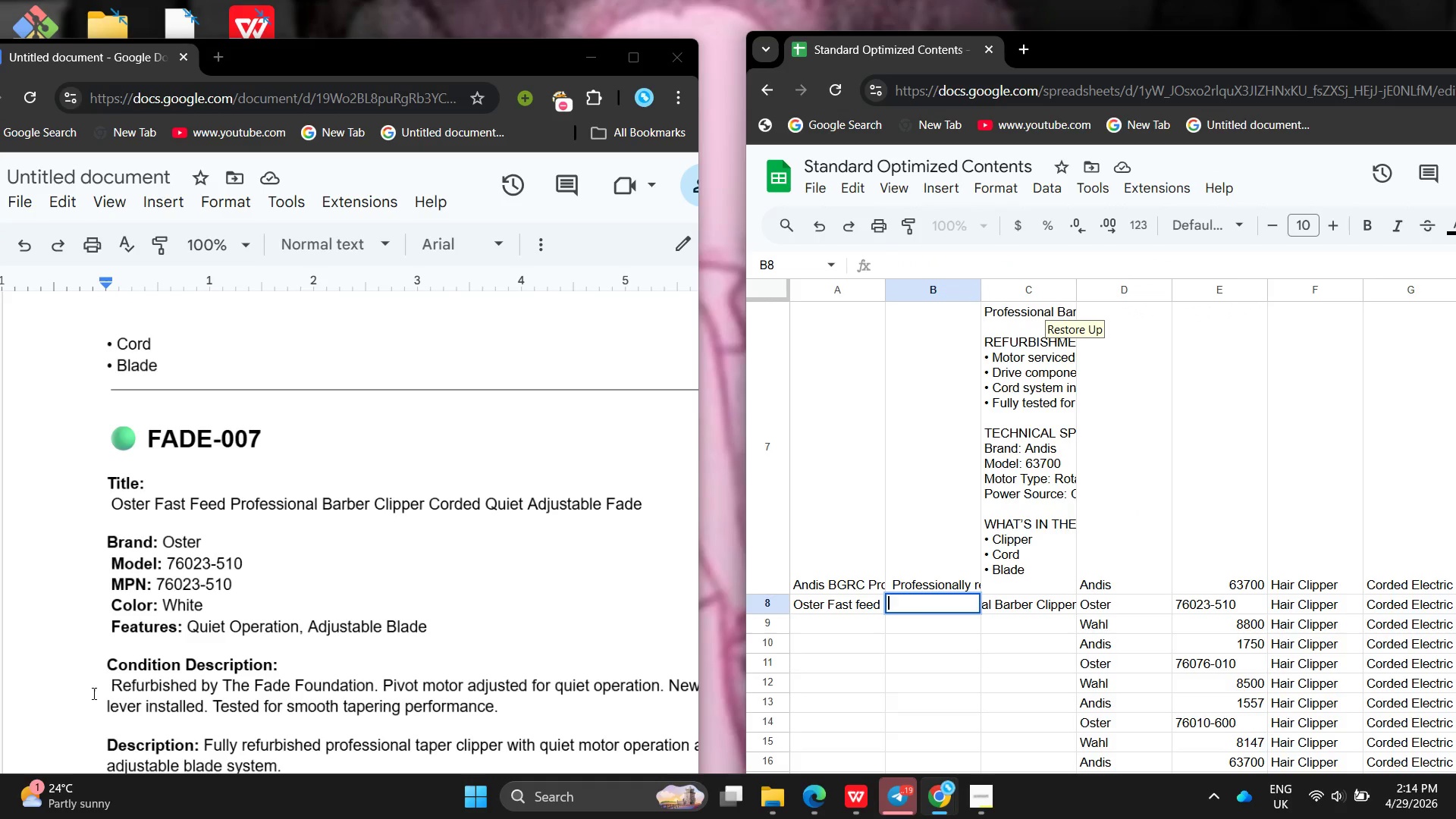 
left_click_drag(start_coordinate=[95, 680], to_coordinate=[526, 701])
 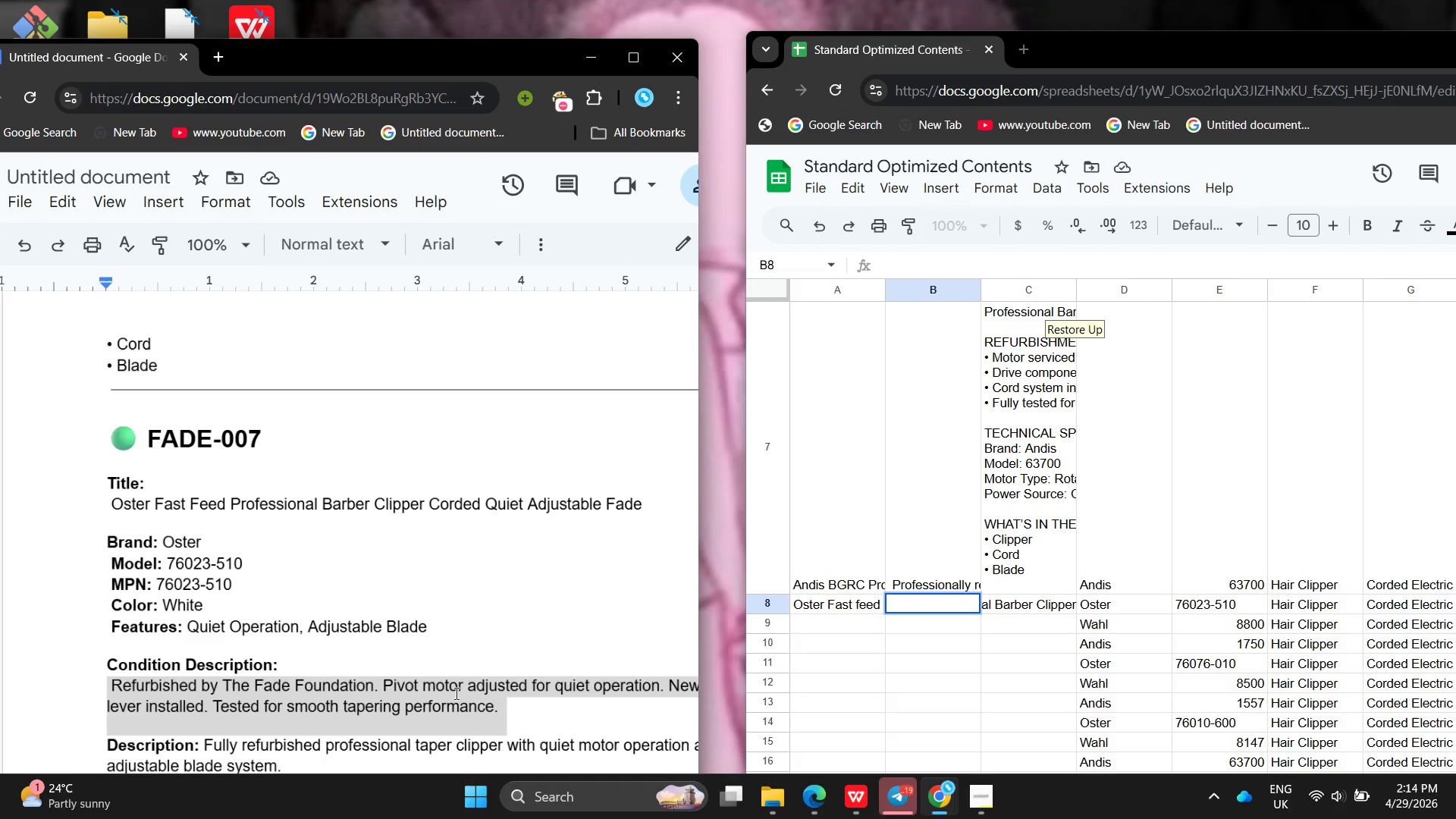 
right_click([455, 693])
 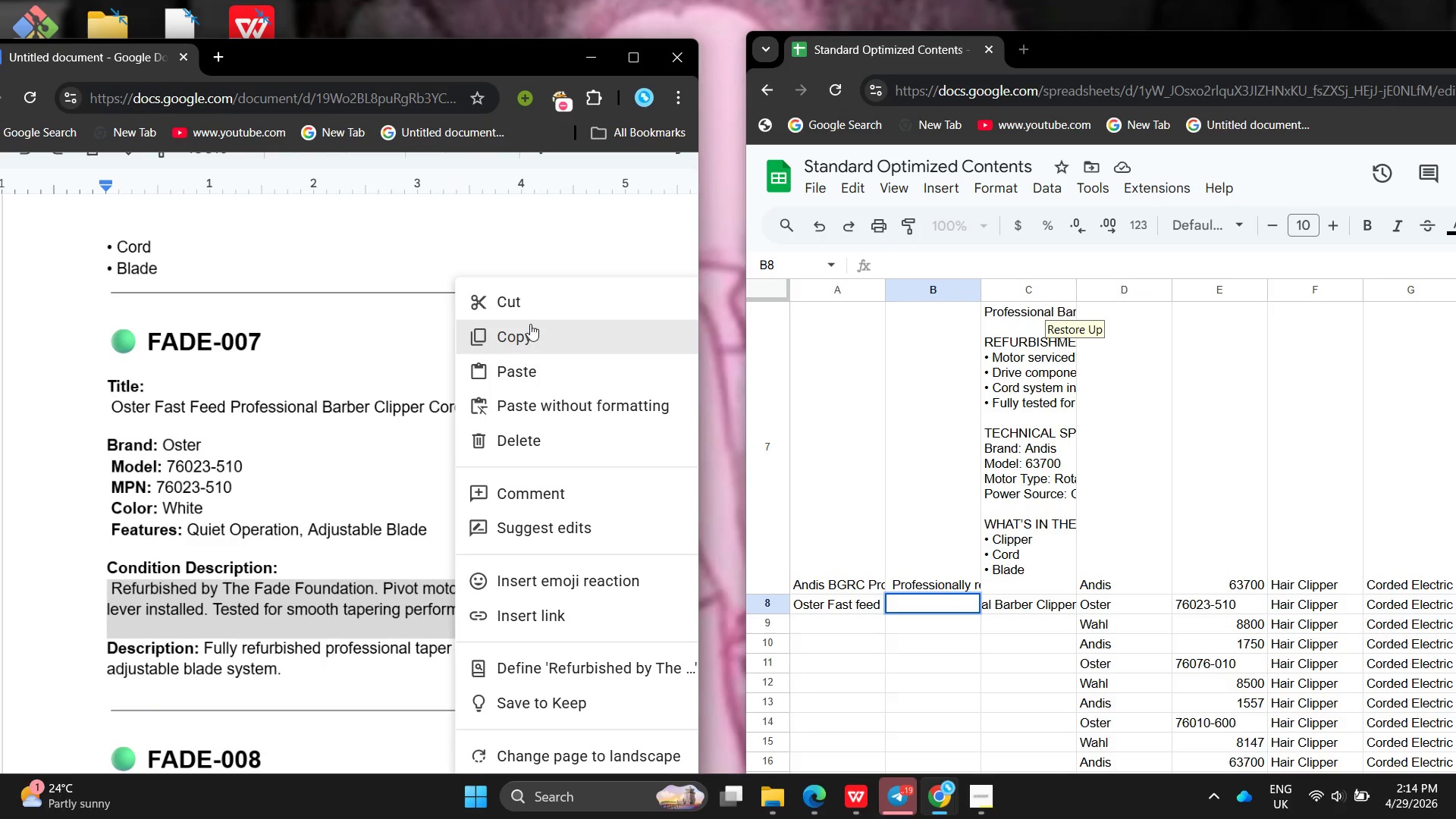 
left_click([530, 324])
 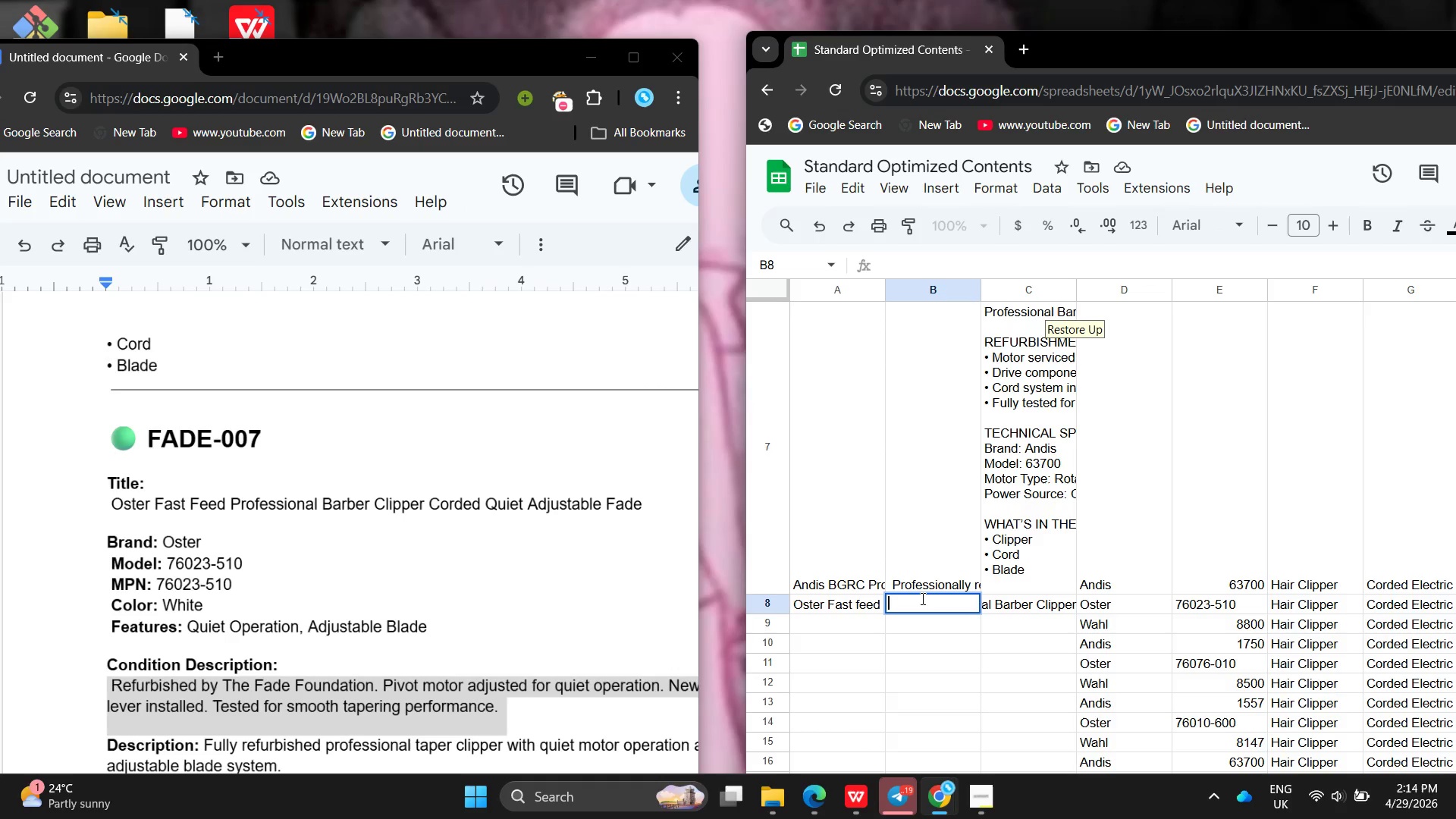 
key(Control+V)
 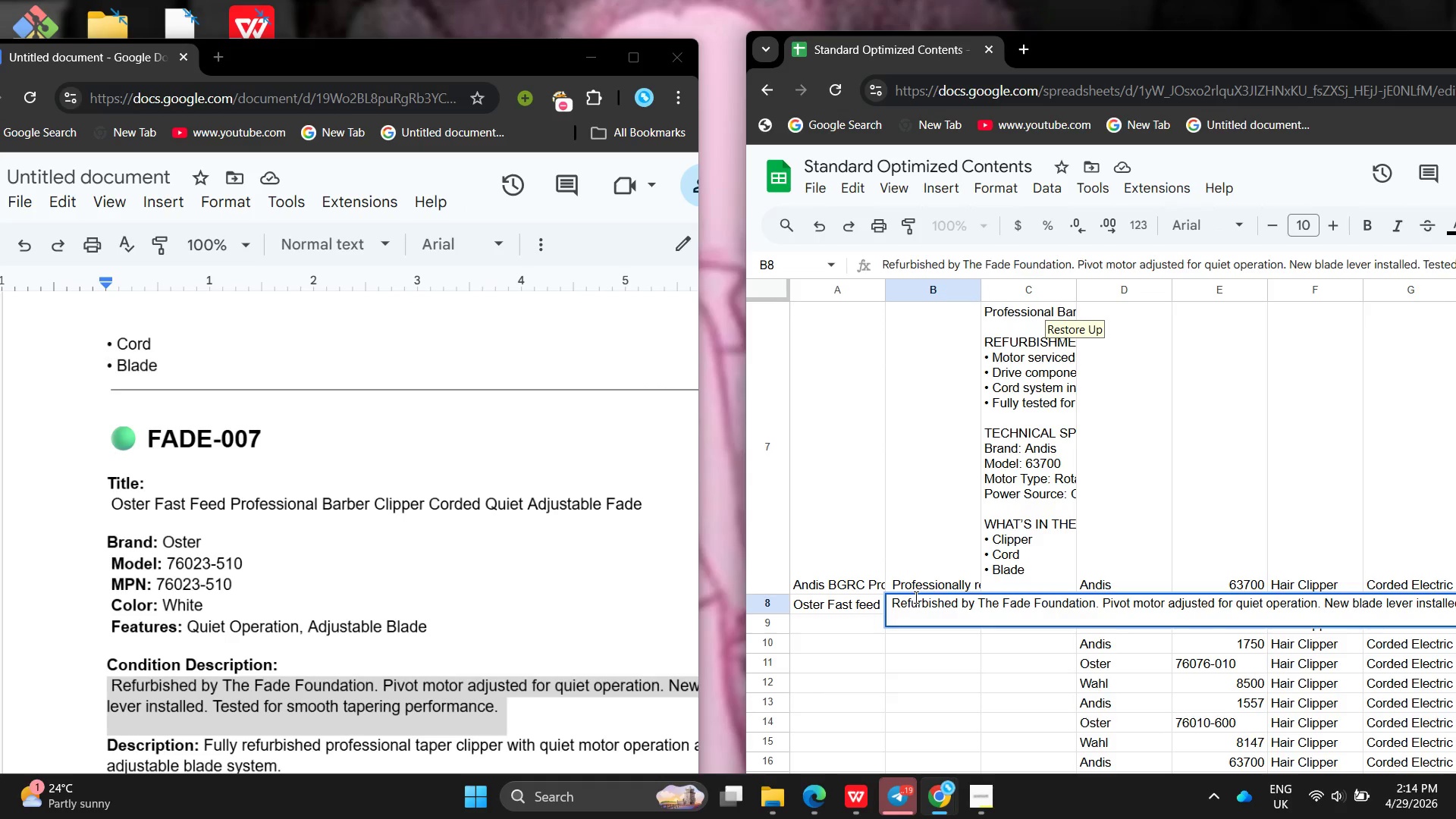 
key(Enter)
 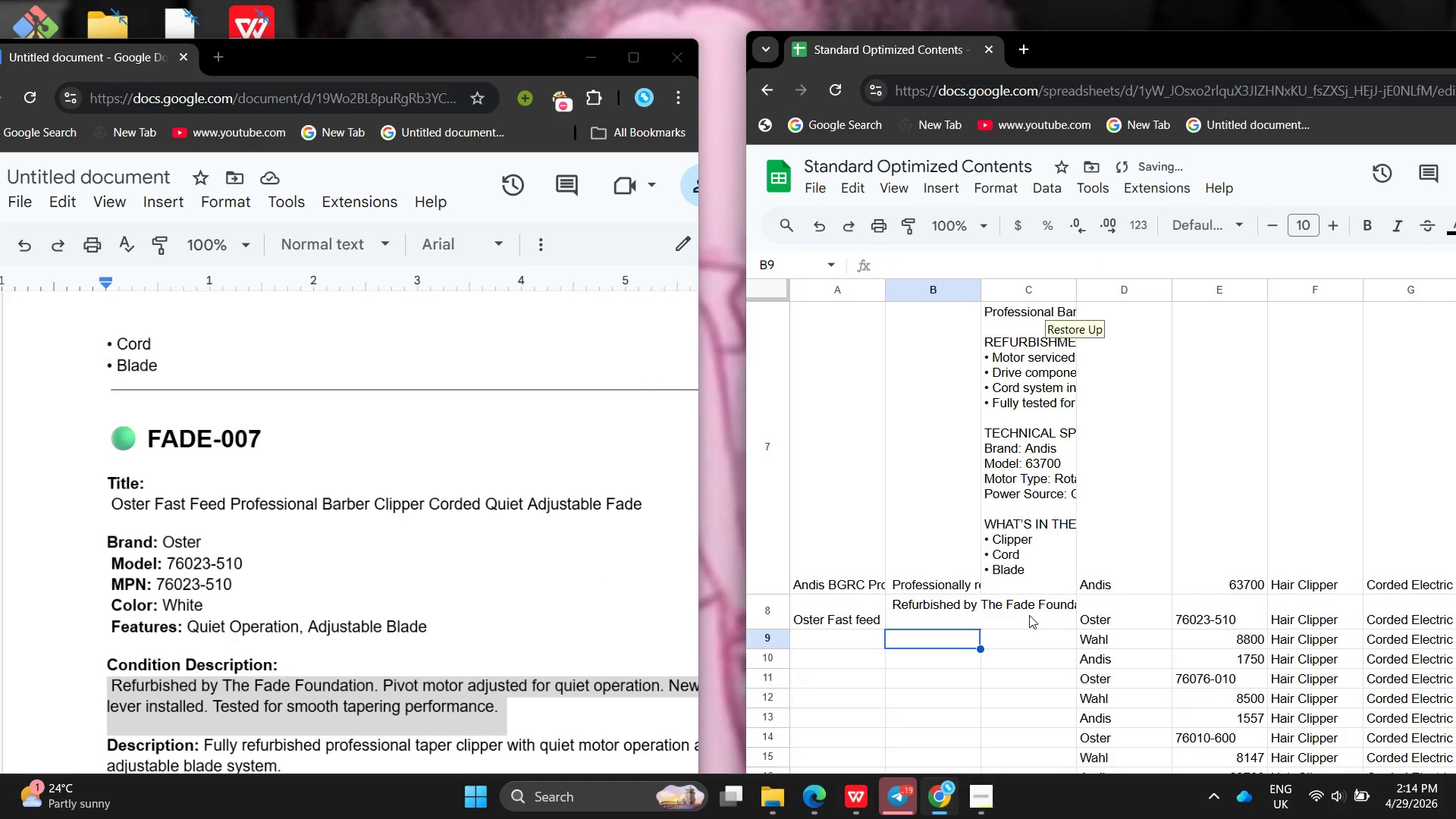 
double_click([1029, 615])
 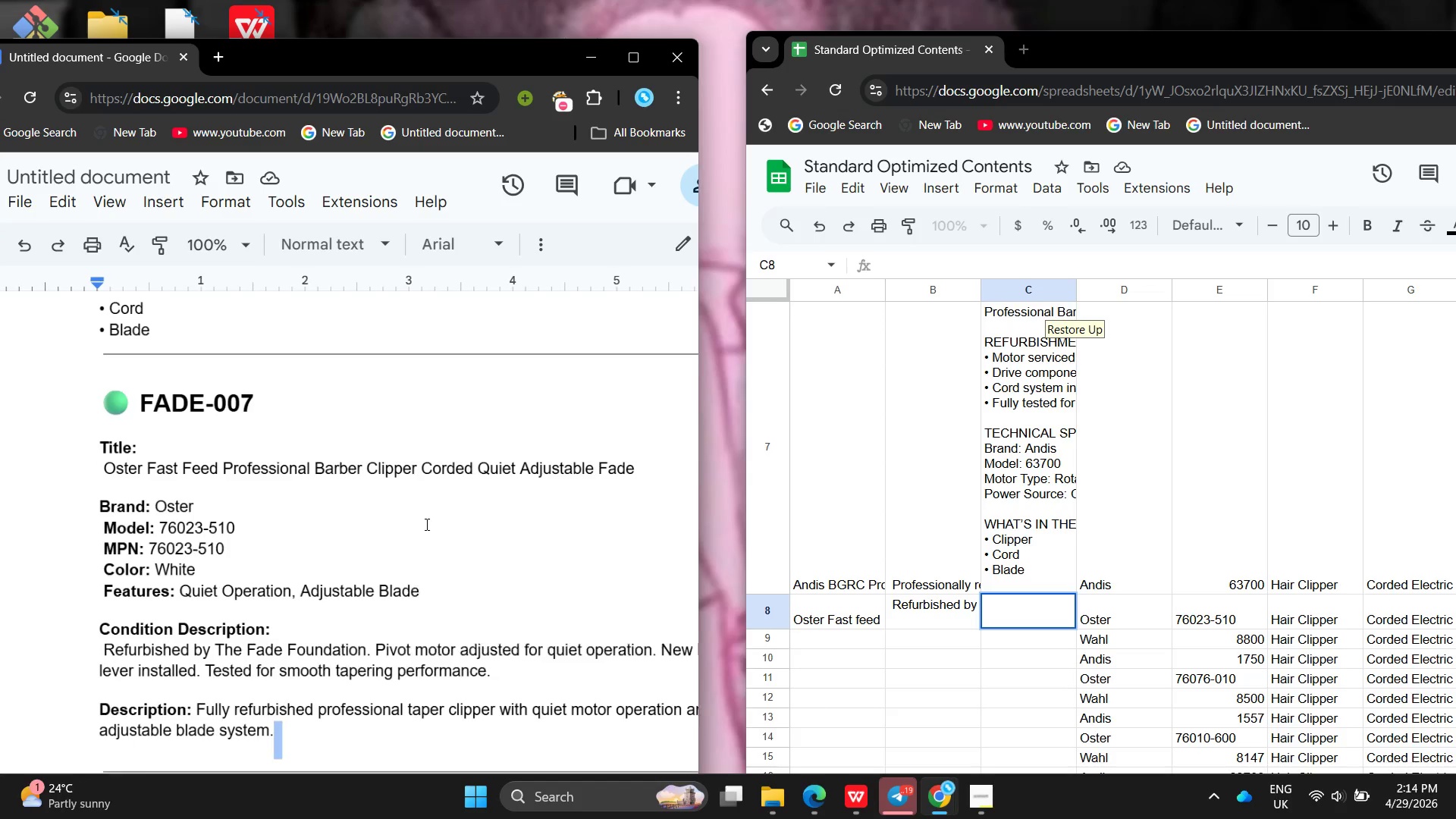 
wait(7.88)
 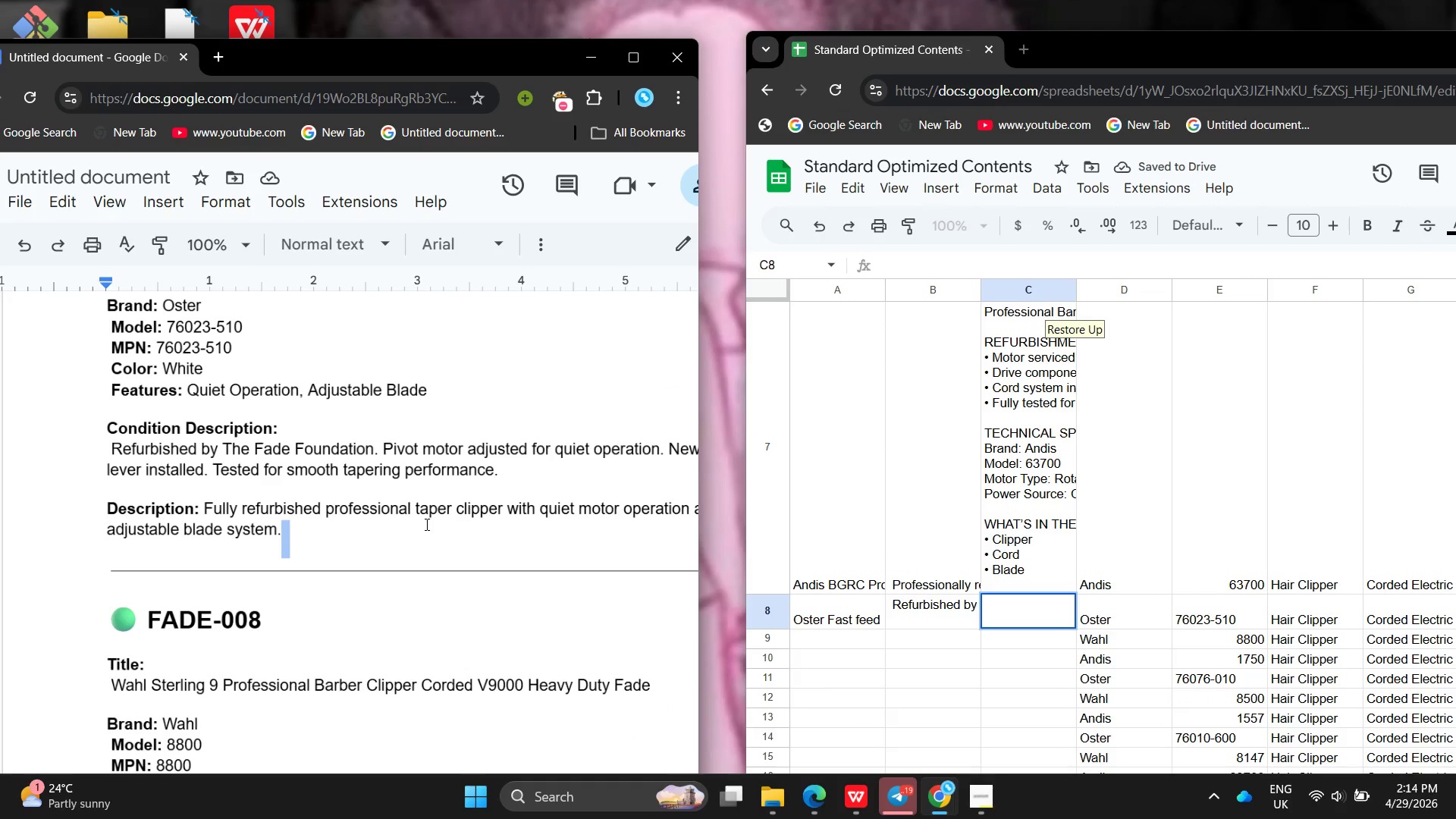 
left_click([1042, 408])
 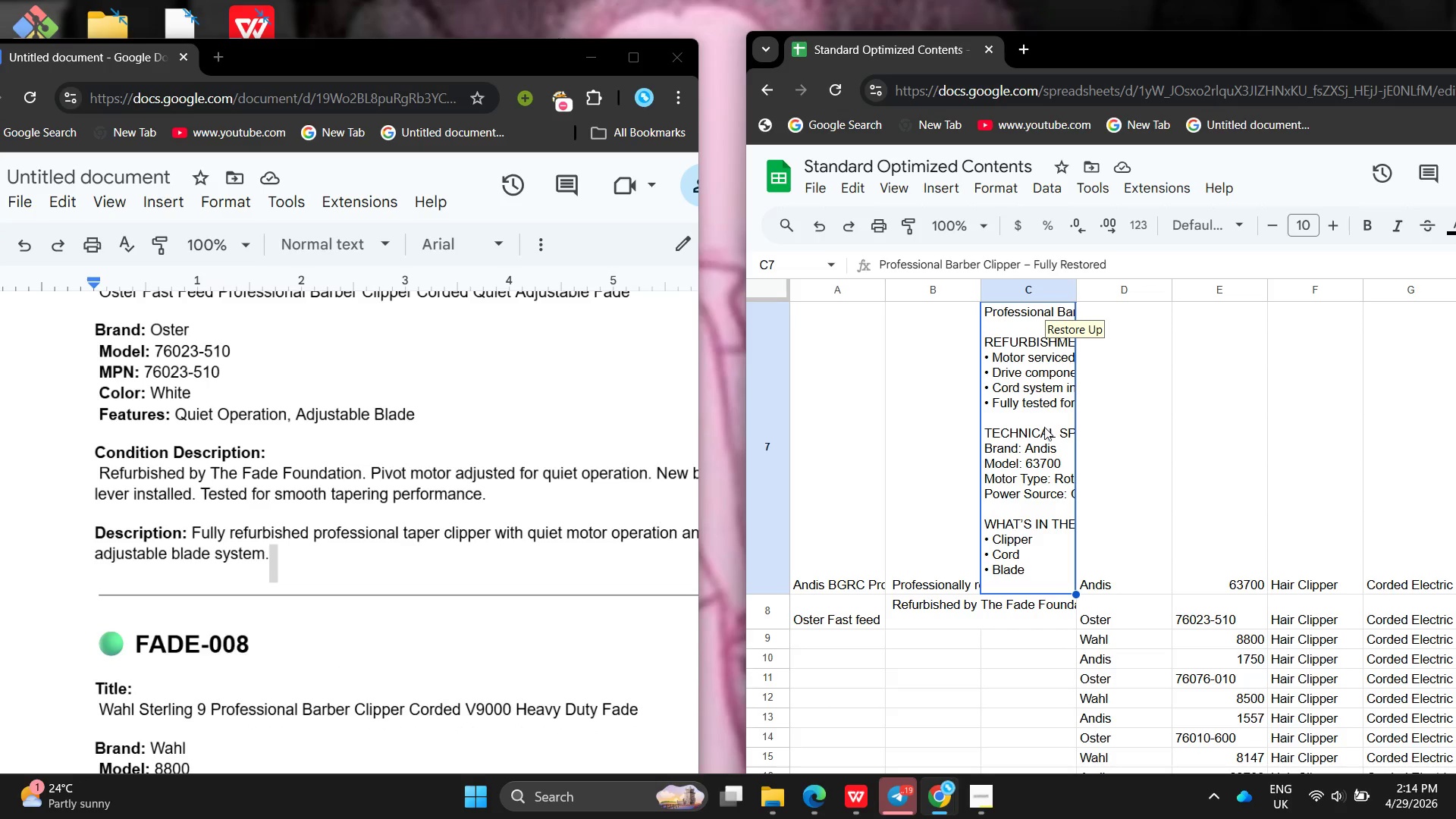 
left_click([1037, 417])
 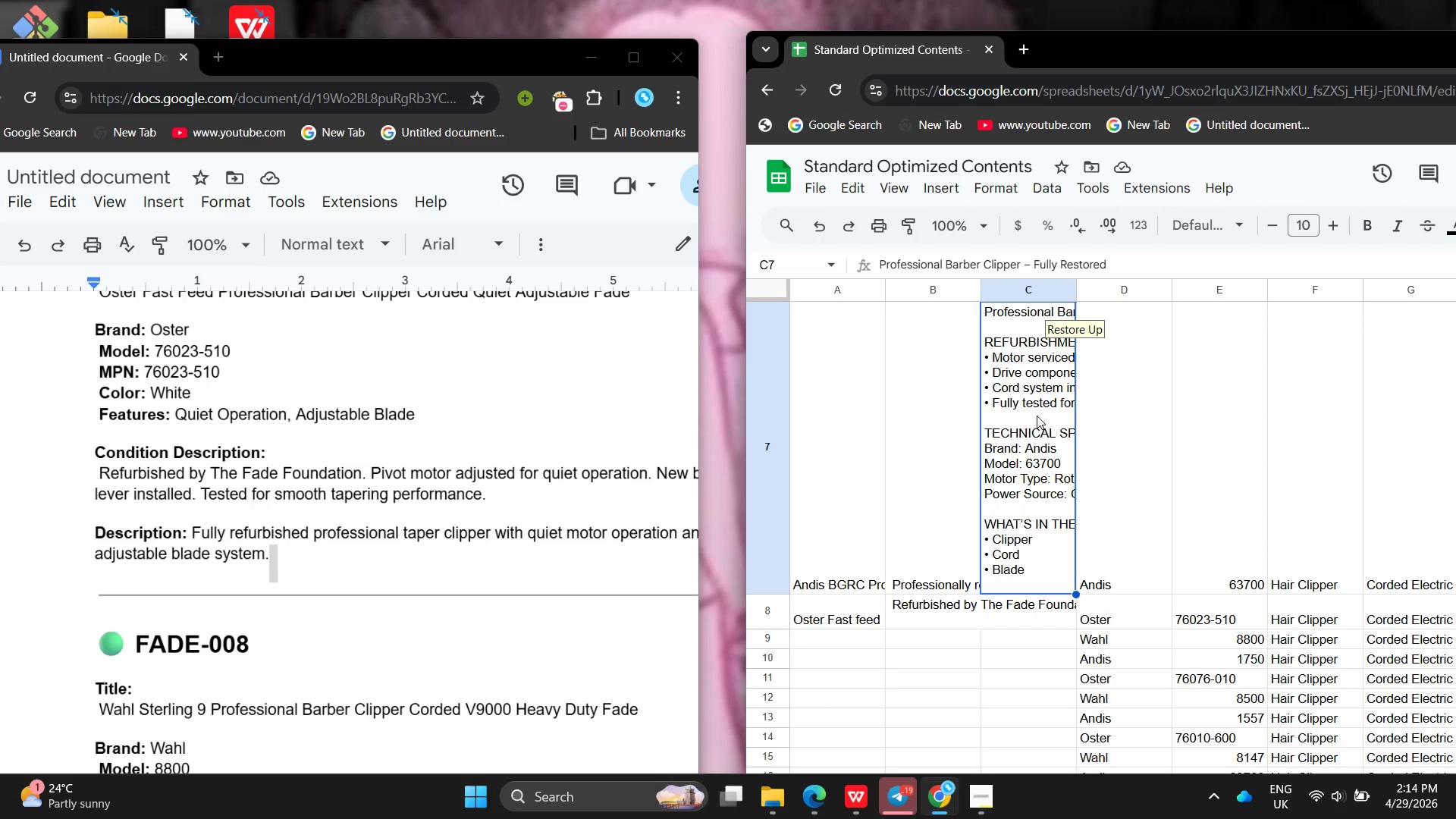 
key(Control+A)
 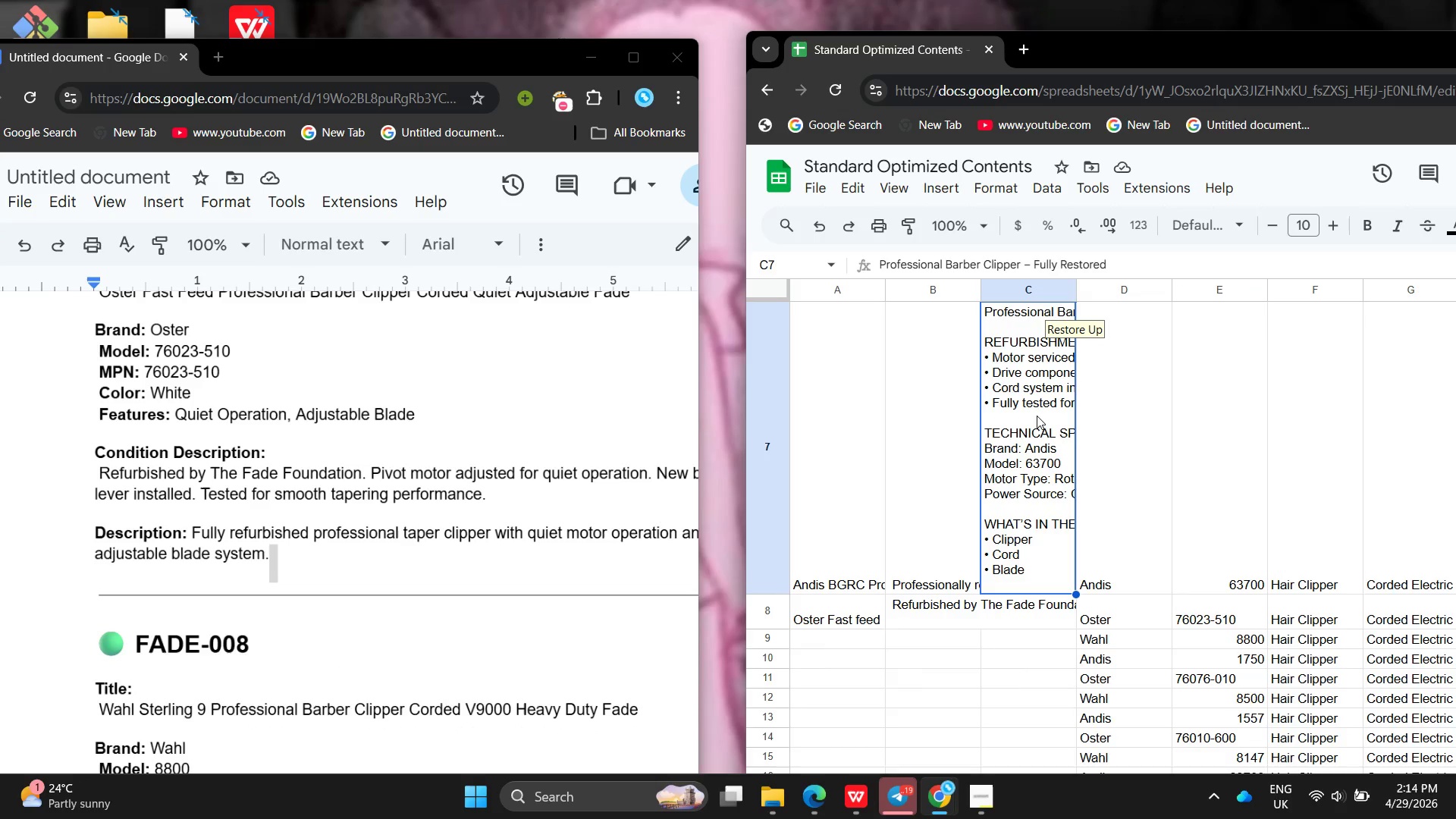 
double_click([1037, 416])
 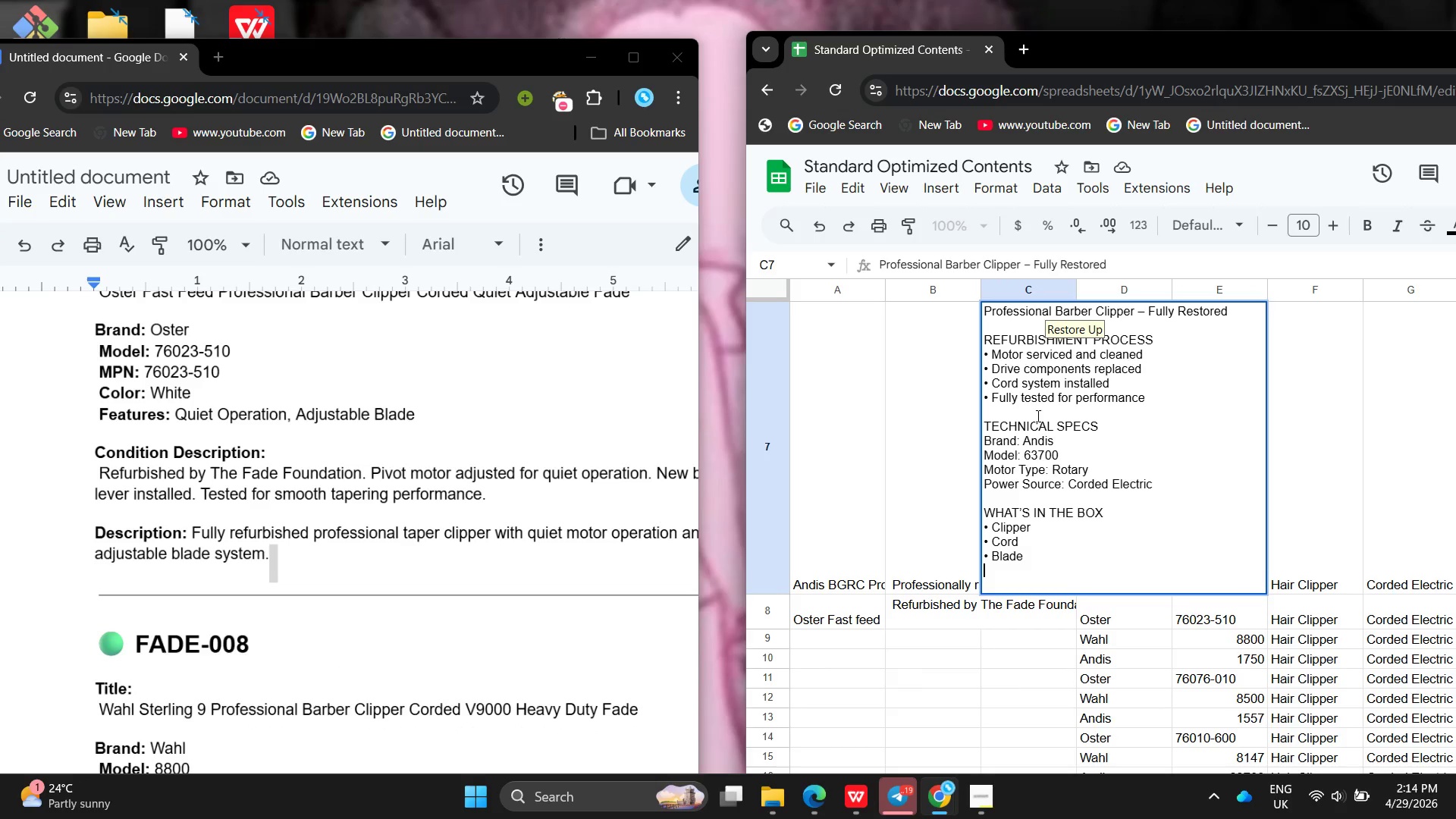 
key(Control+Q)
 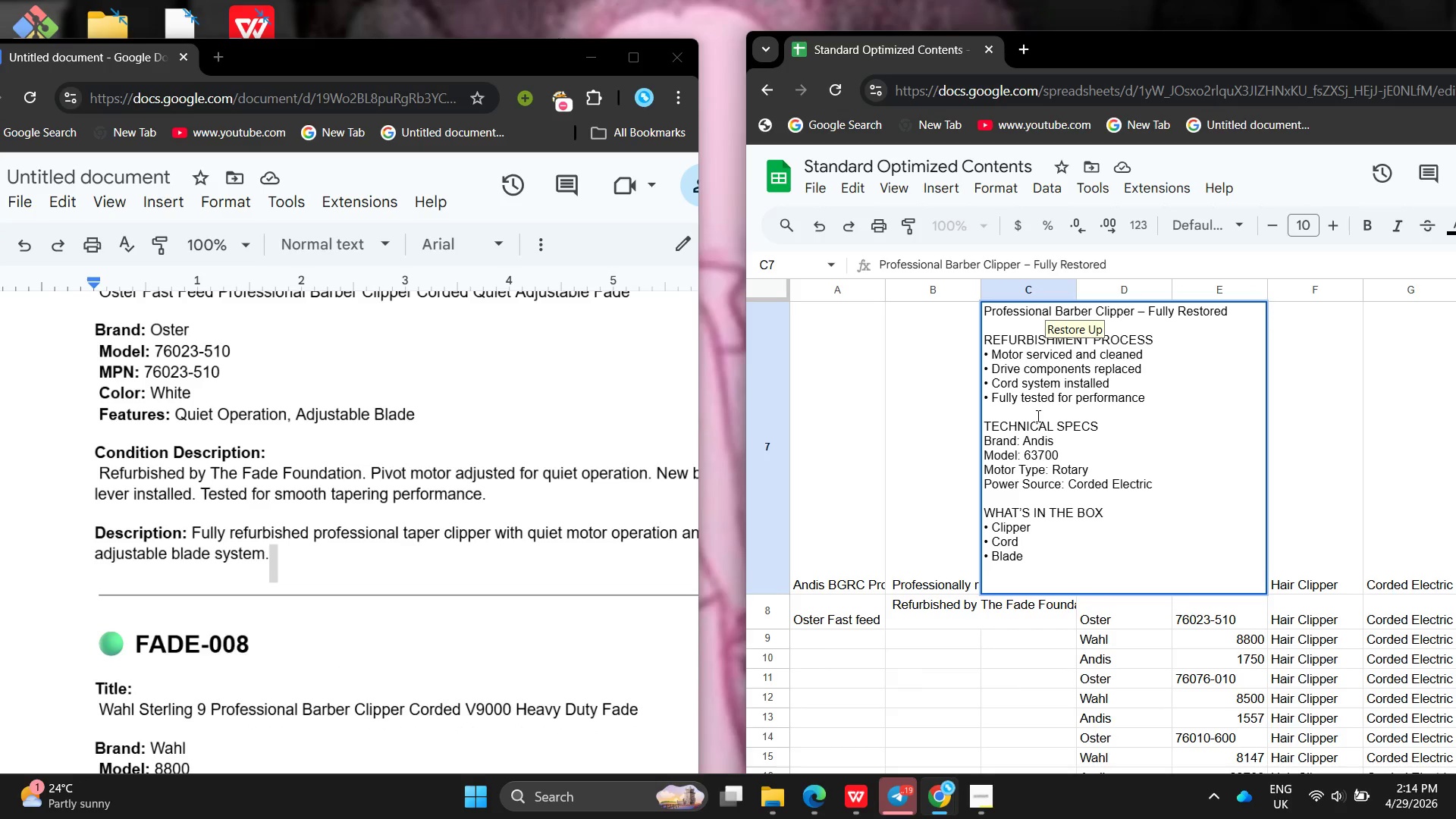 
key(Control+ControlLeft)
 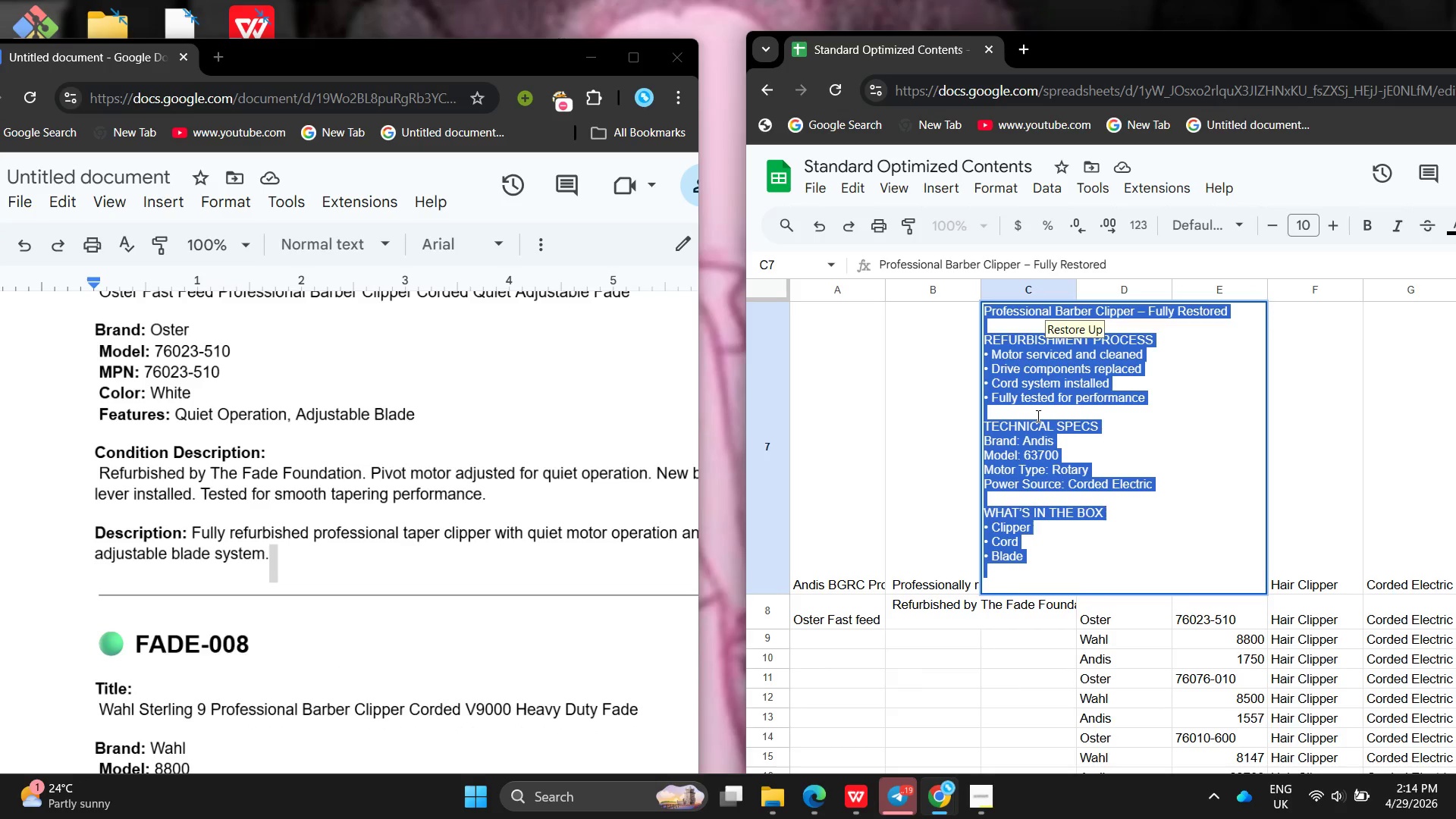 
key(Control+A)
 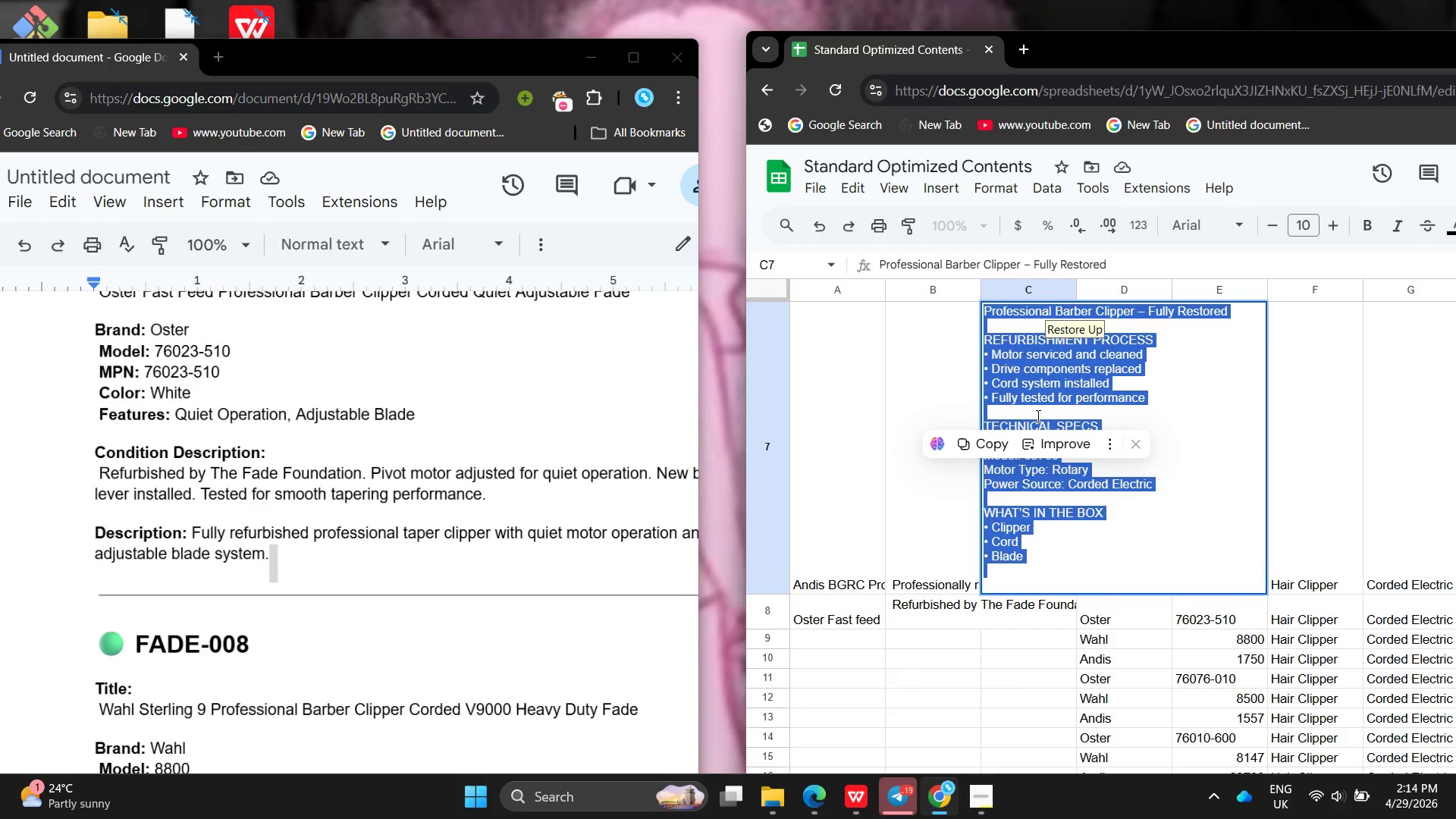 
wait(6.45)
 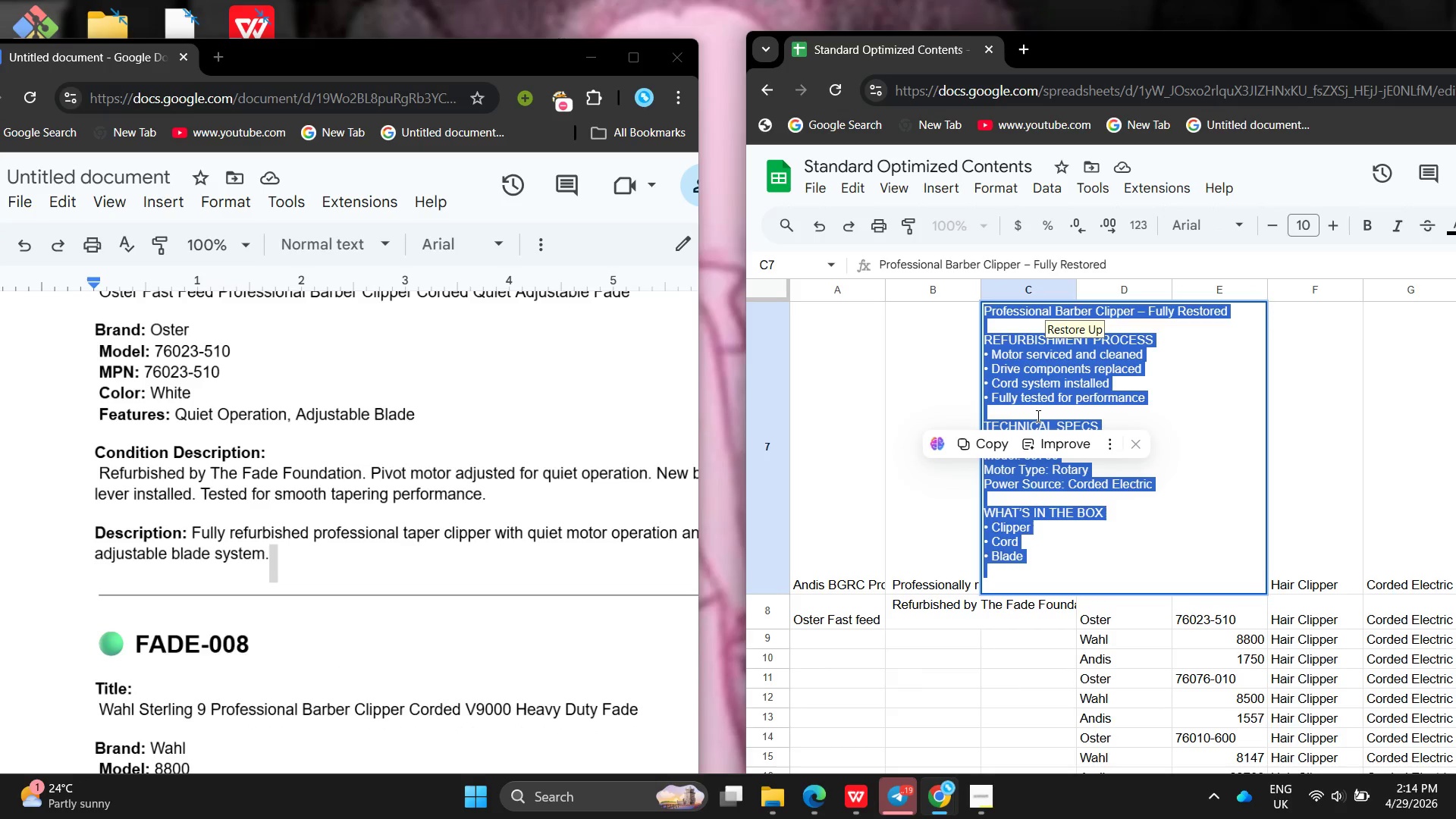 
left_click([466, 493])
 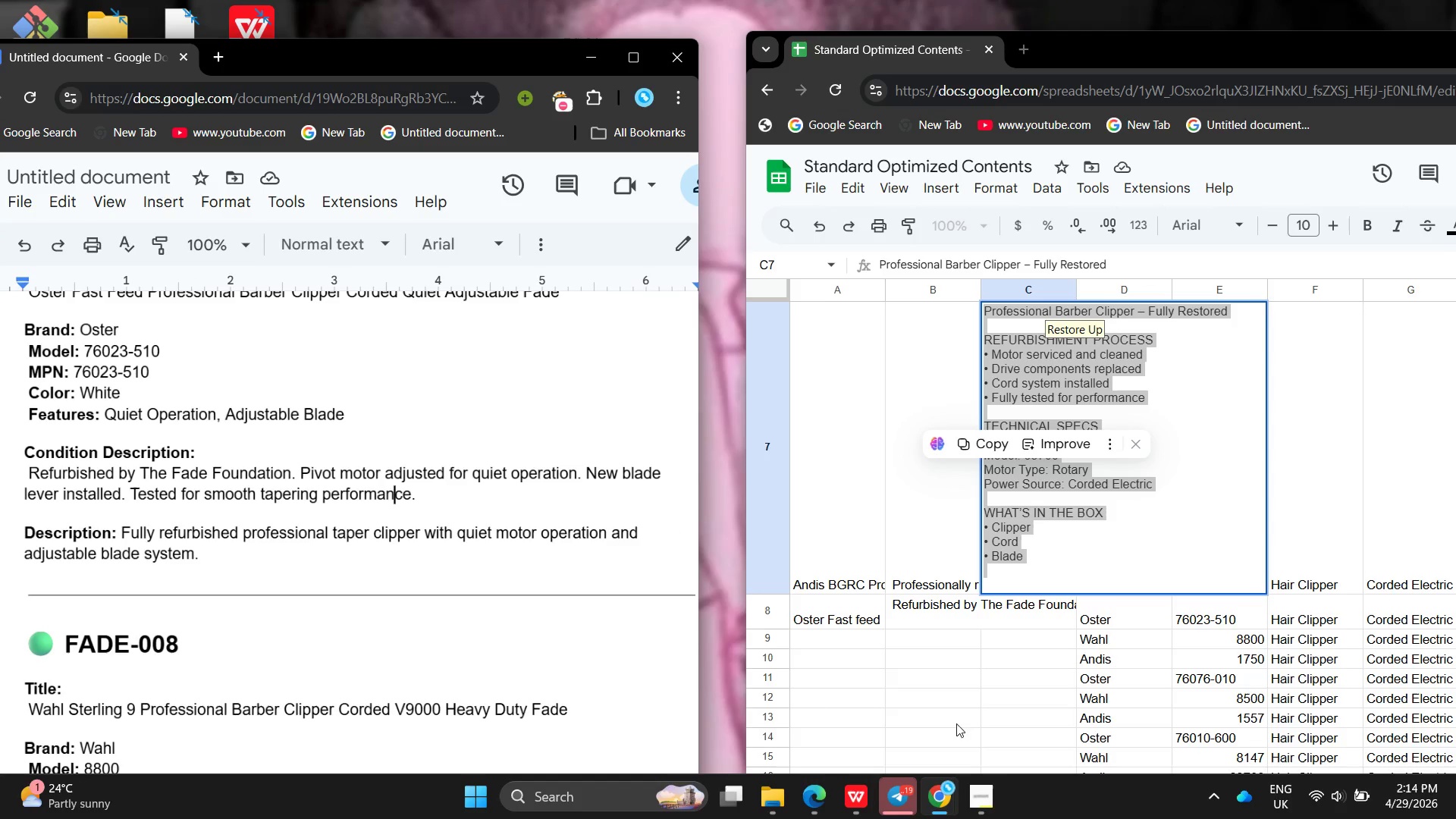 
left_click([977, 794])